 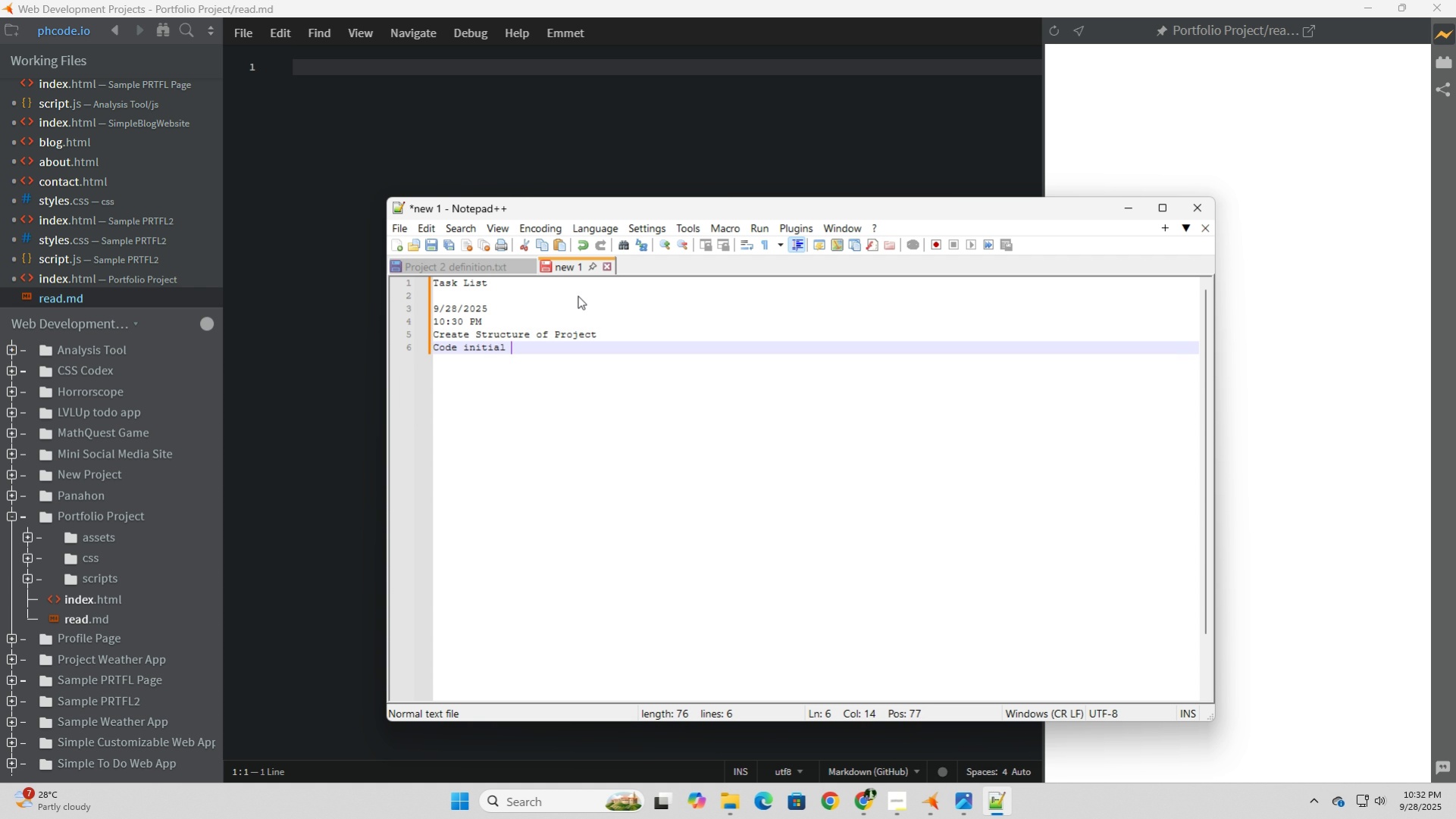 
type(files for )
 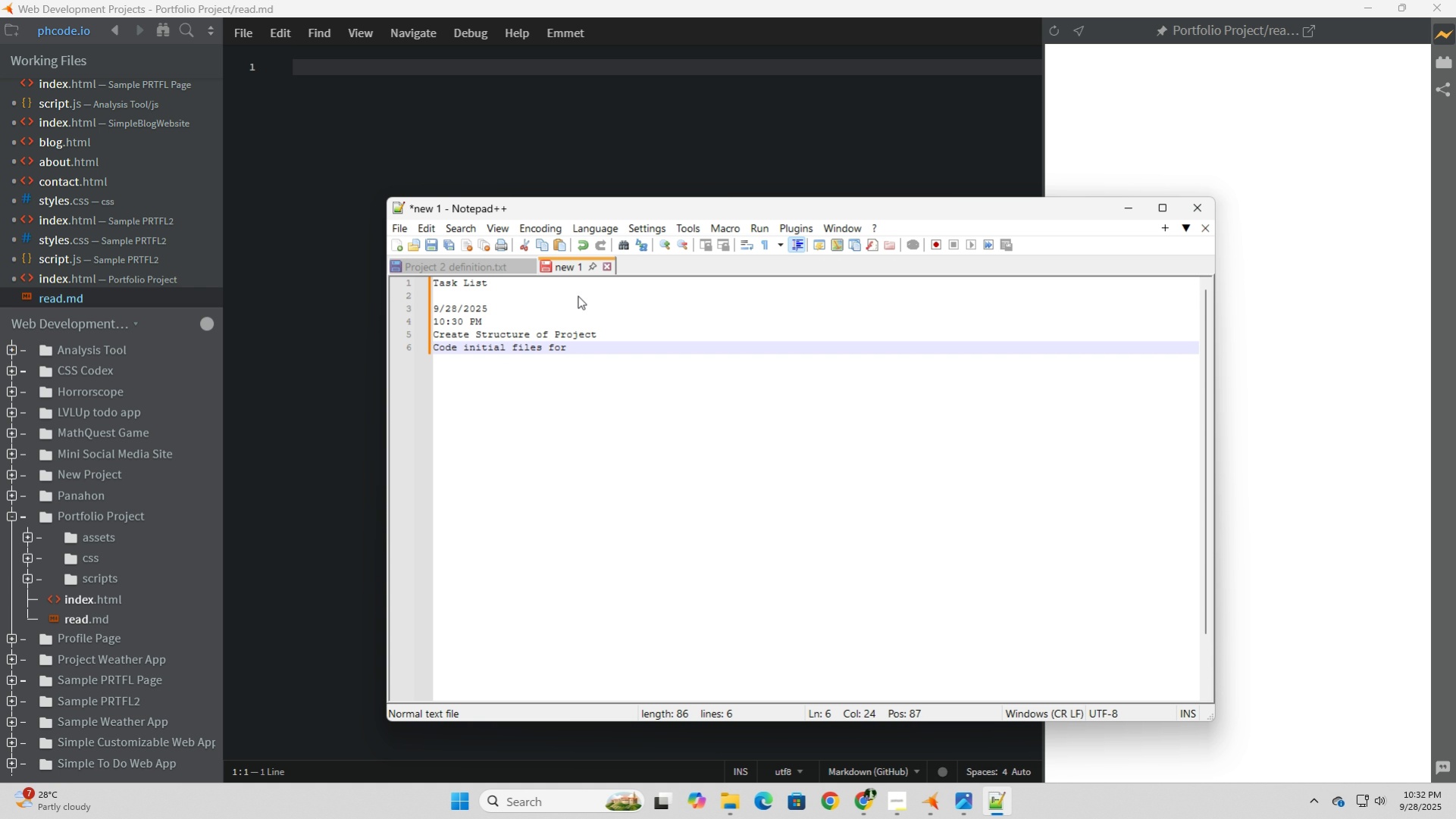 
wait(5.5)
 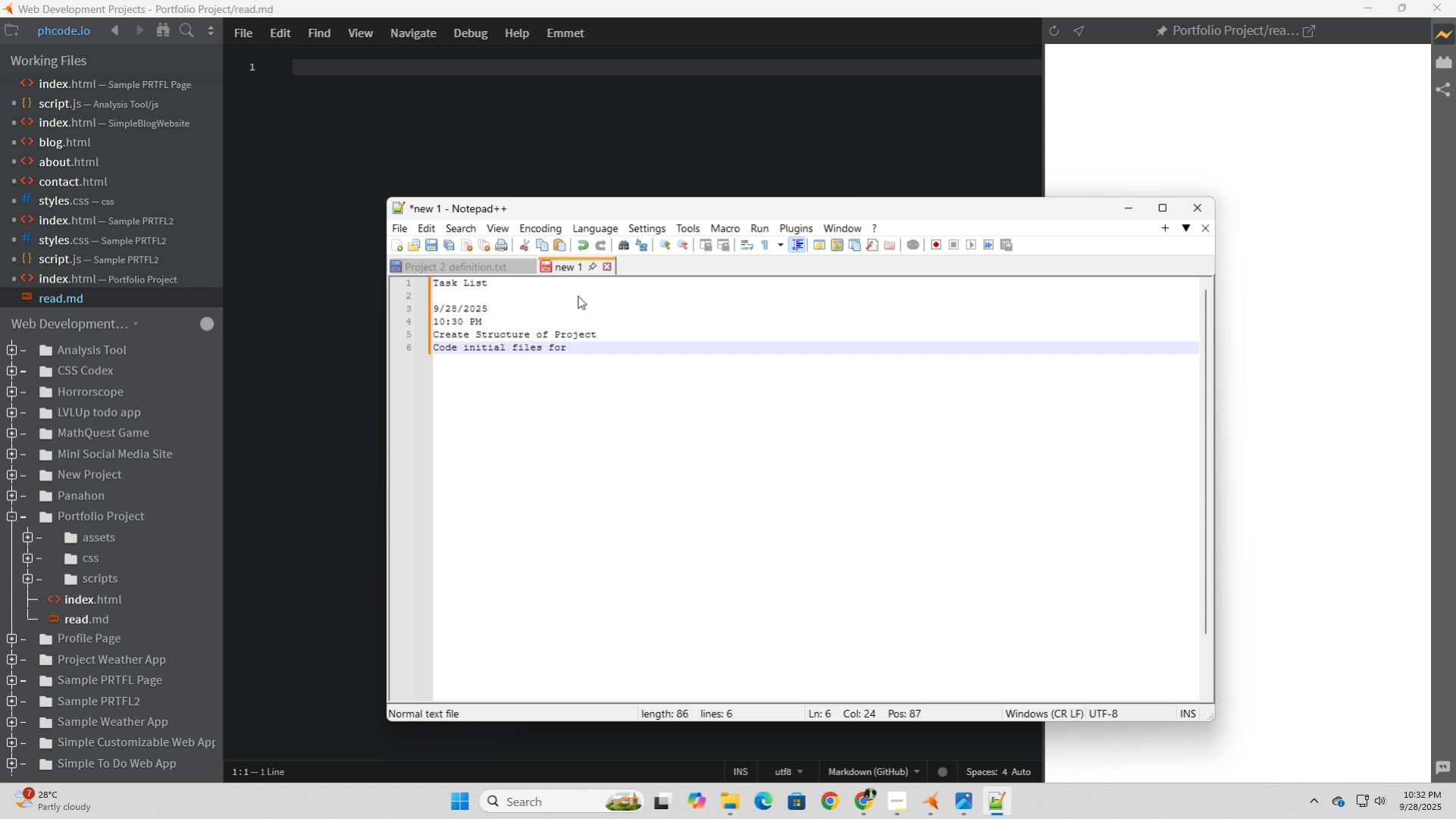 
type(easy v)
key(Backspace)
key(Backspace)
key(Backspace)
key(Backspace)
key(Backspace)
key(Backspace)
type(visualizaTI=)
key(Backspace)
key(Backspace)
key(Backspace)
type(tion)
 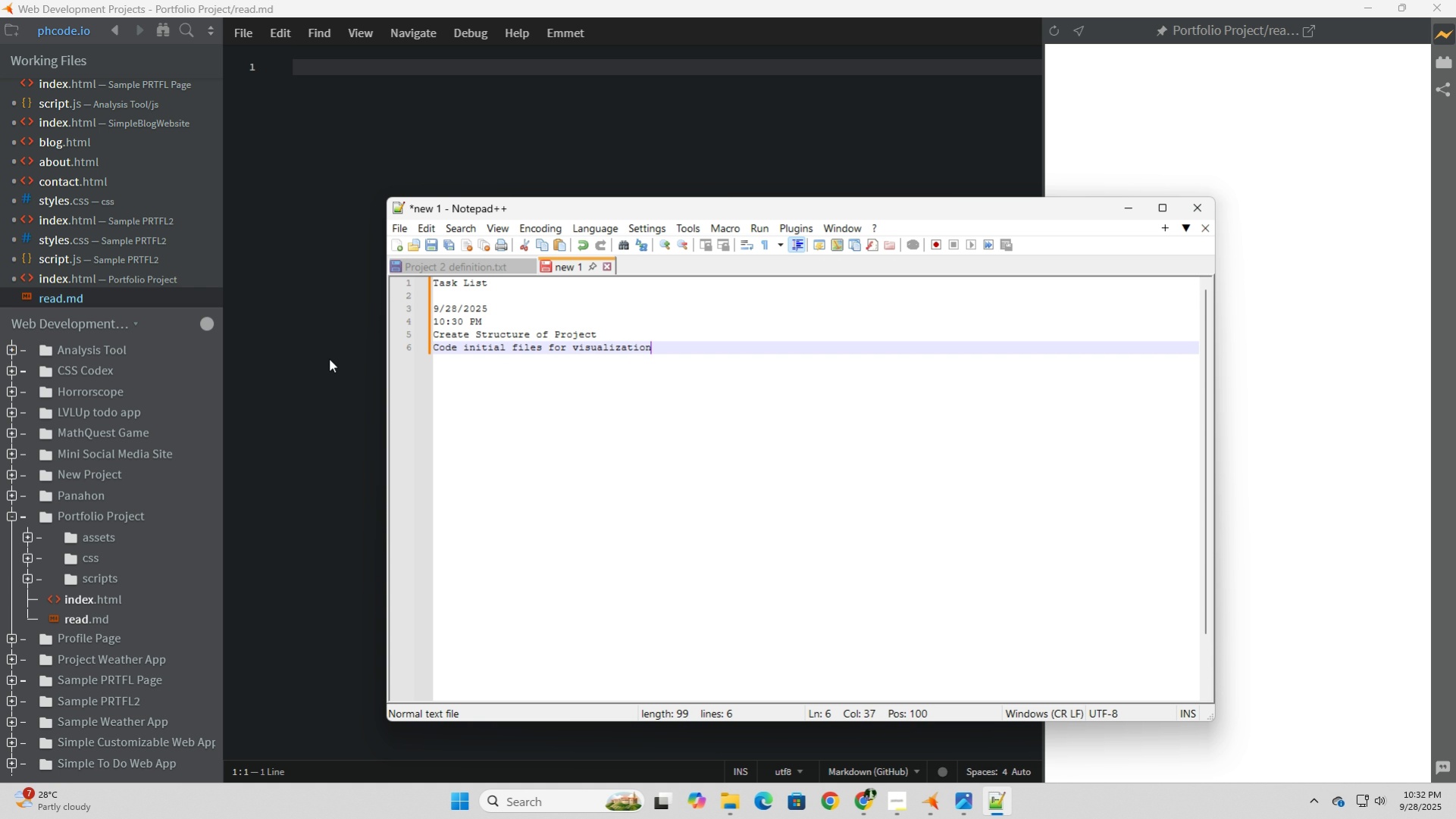 
wait(6.34)
 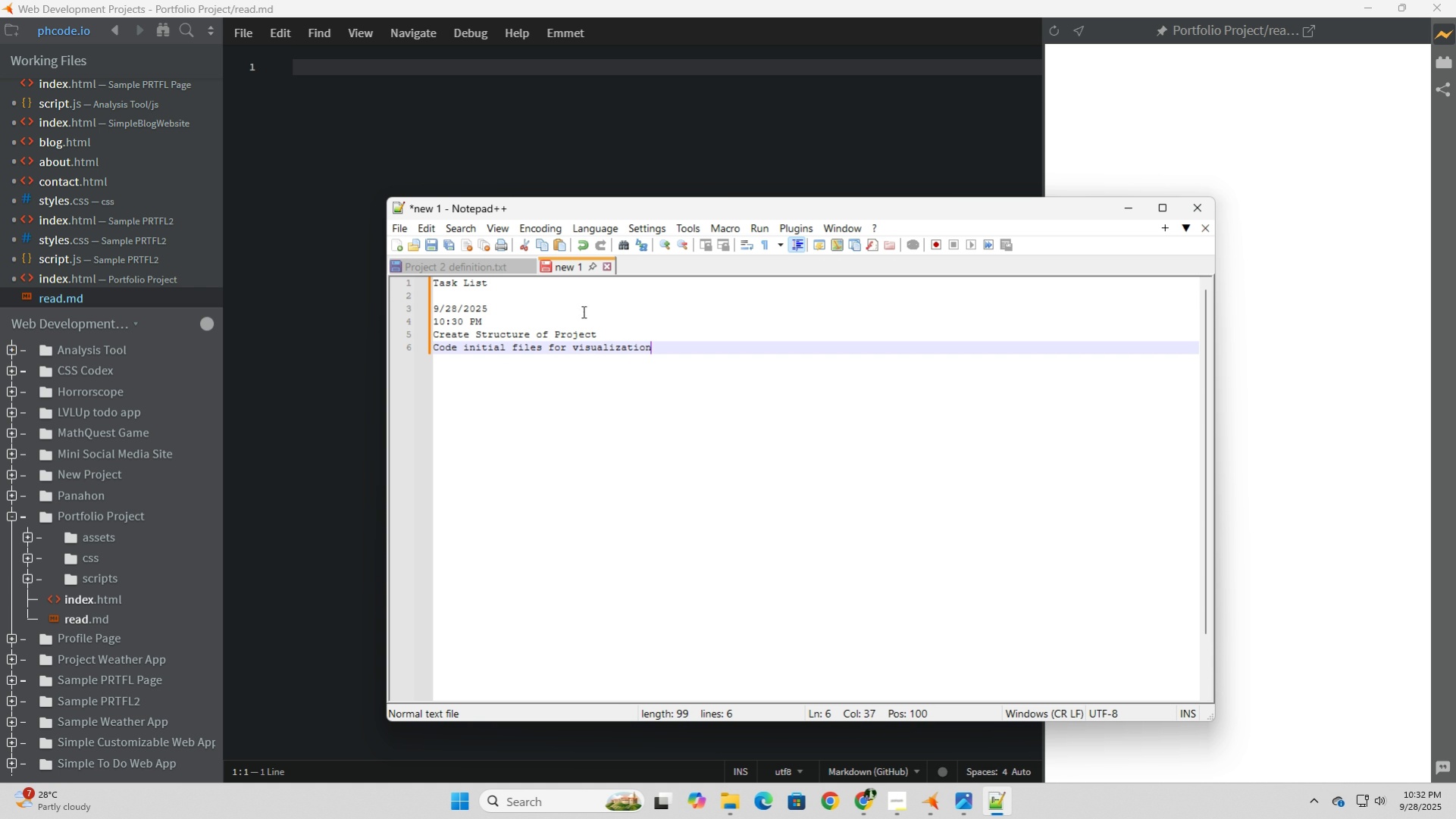 
left_click([329, 358])
 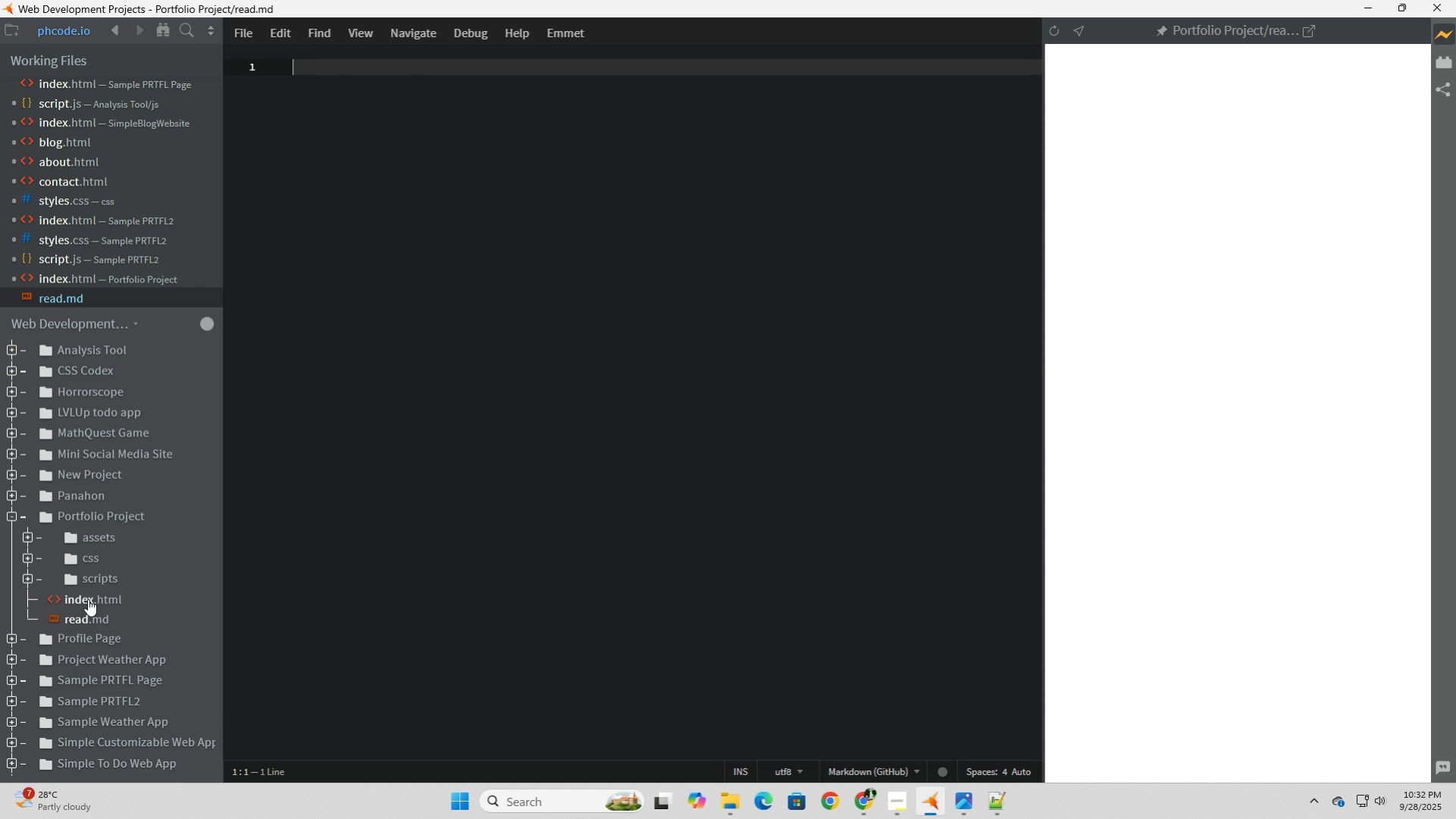 
left_click([89, 599])
 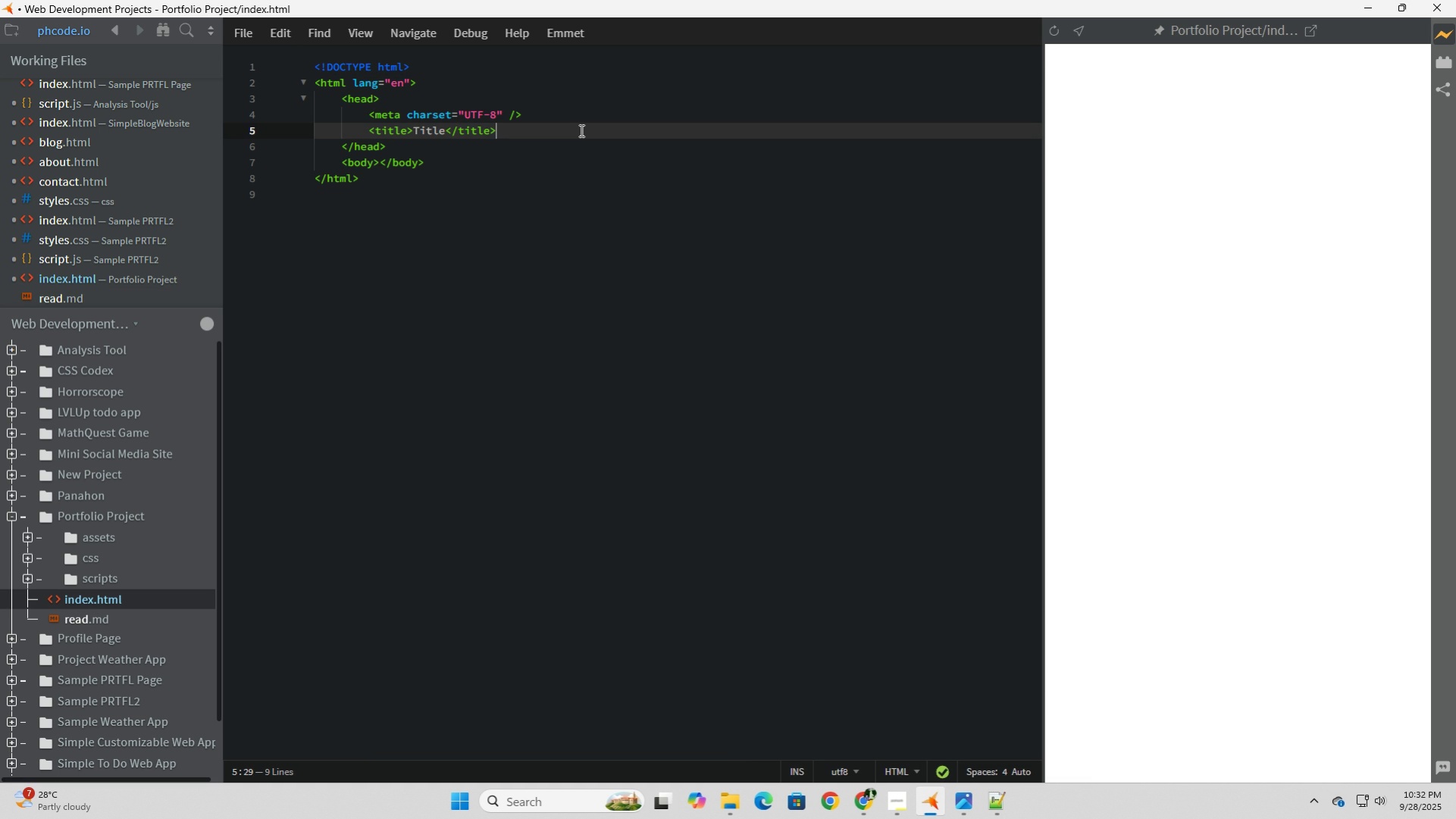 
left_click([580, 130])